 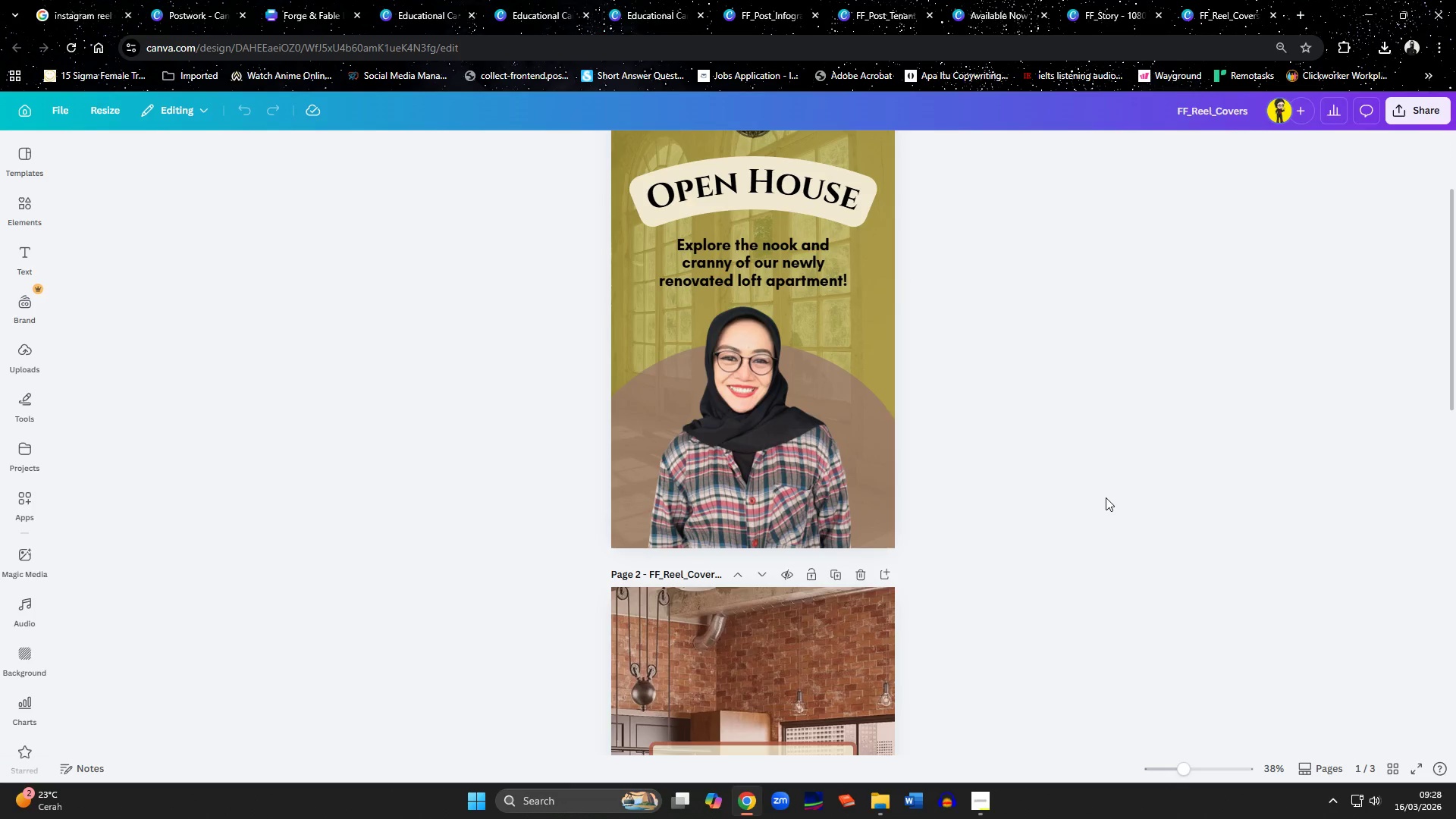 
scroll: coordinate [1106, 497], scroll_direction: up, amount: 2.0
 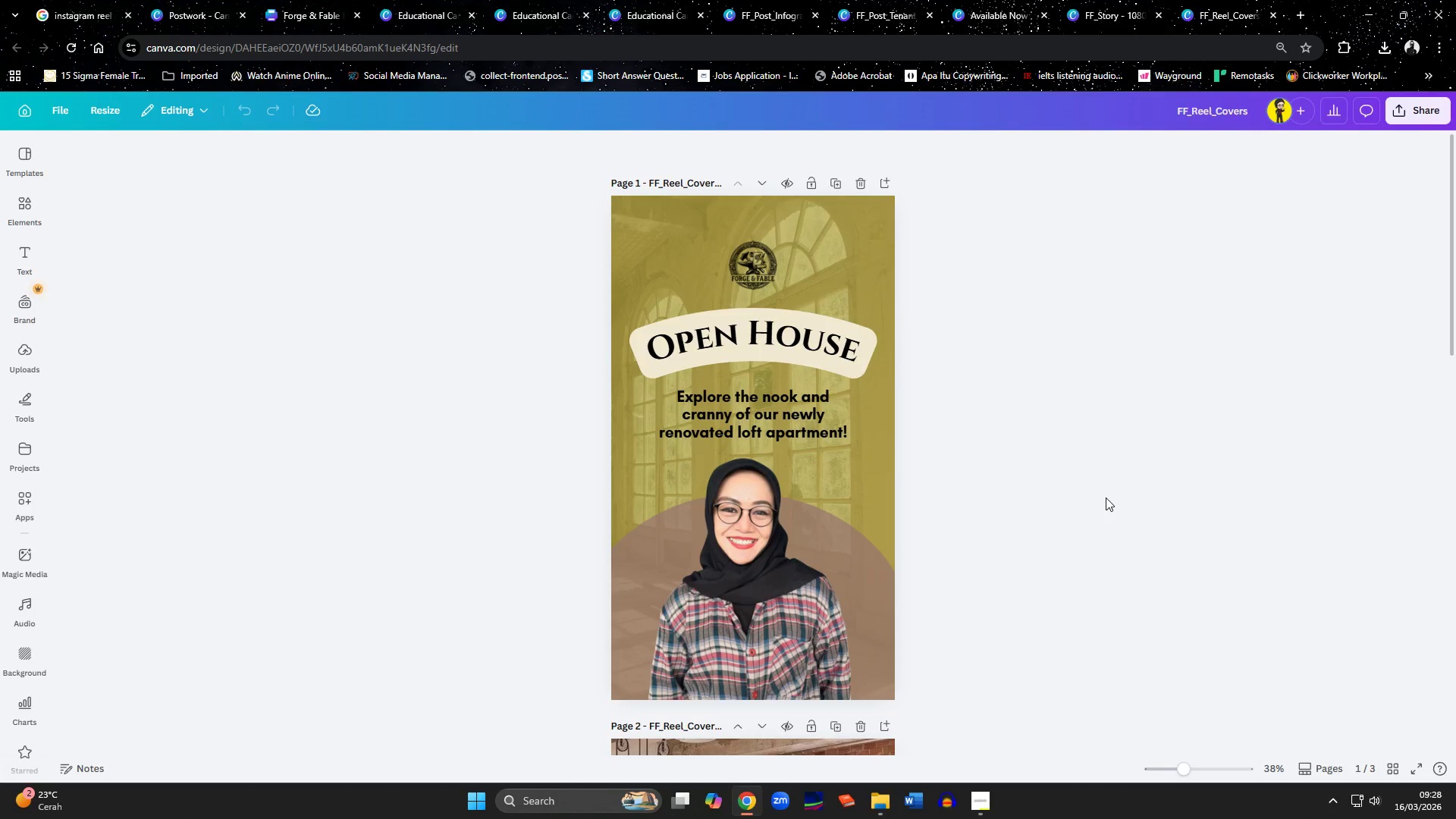 
wait(6.47)
 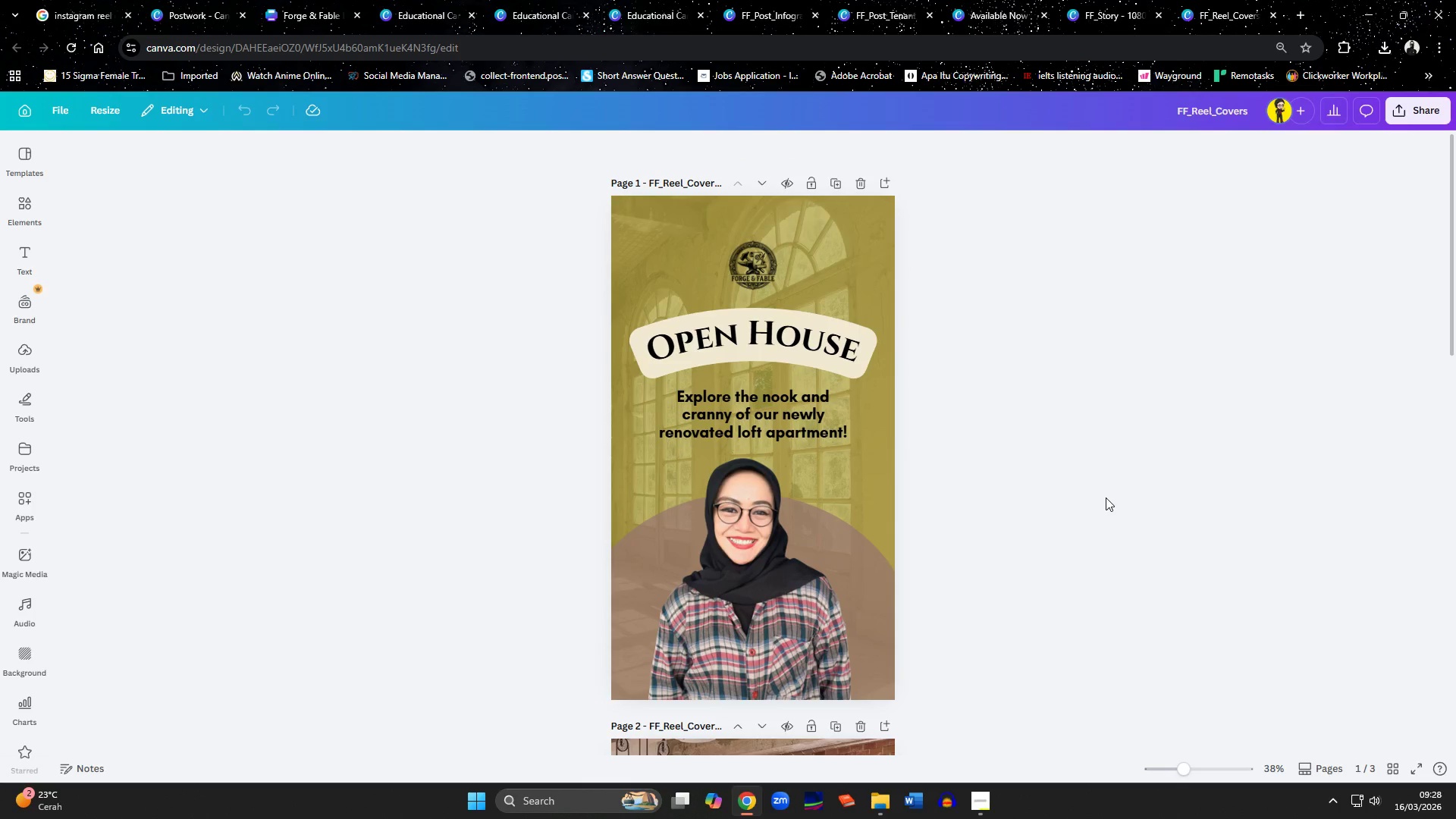 
mouse_move([1385, 97])
 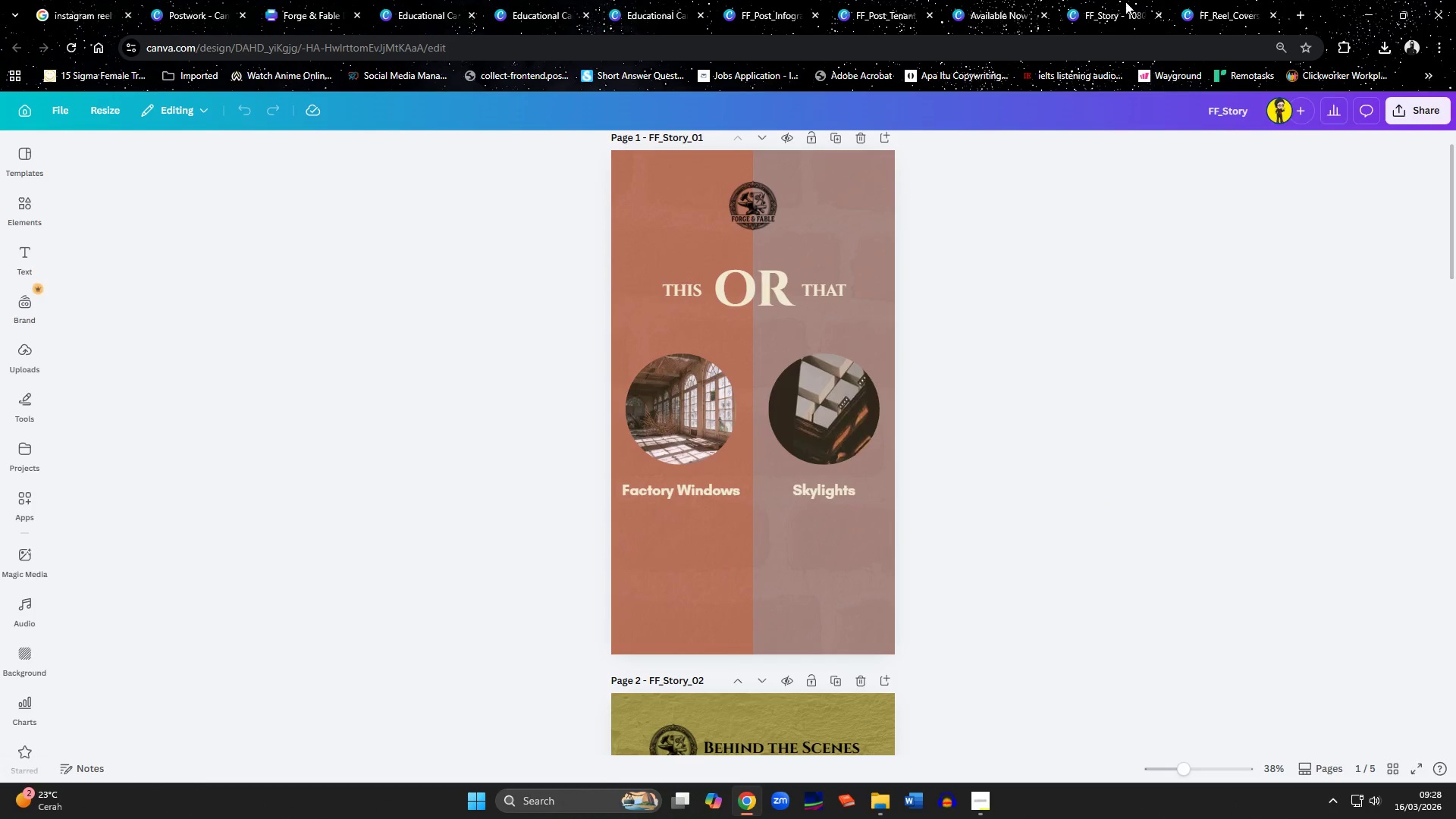 
double_click([1125, 2])
 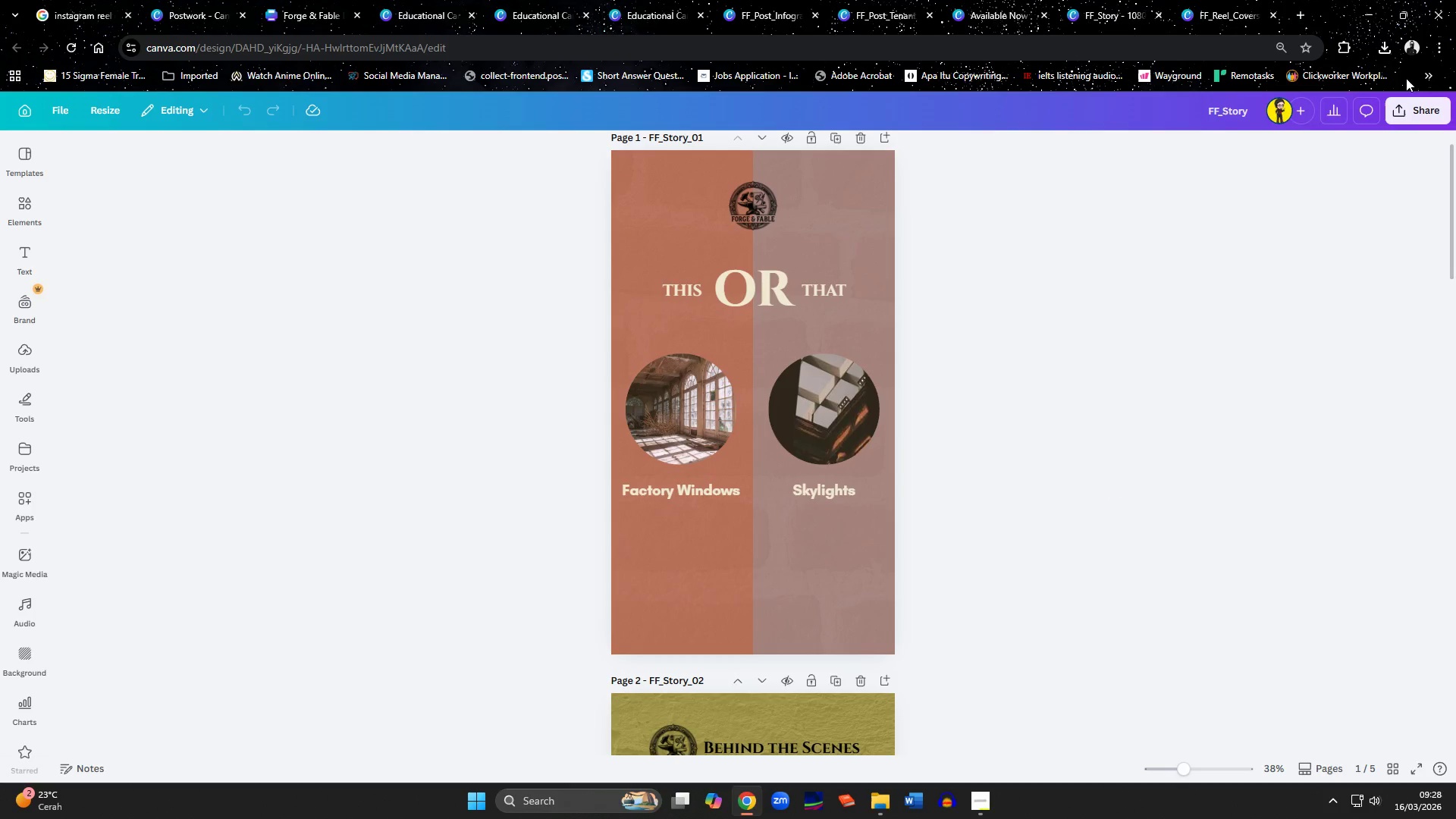 
left_click([1439, 111])
 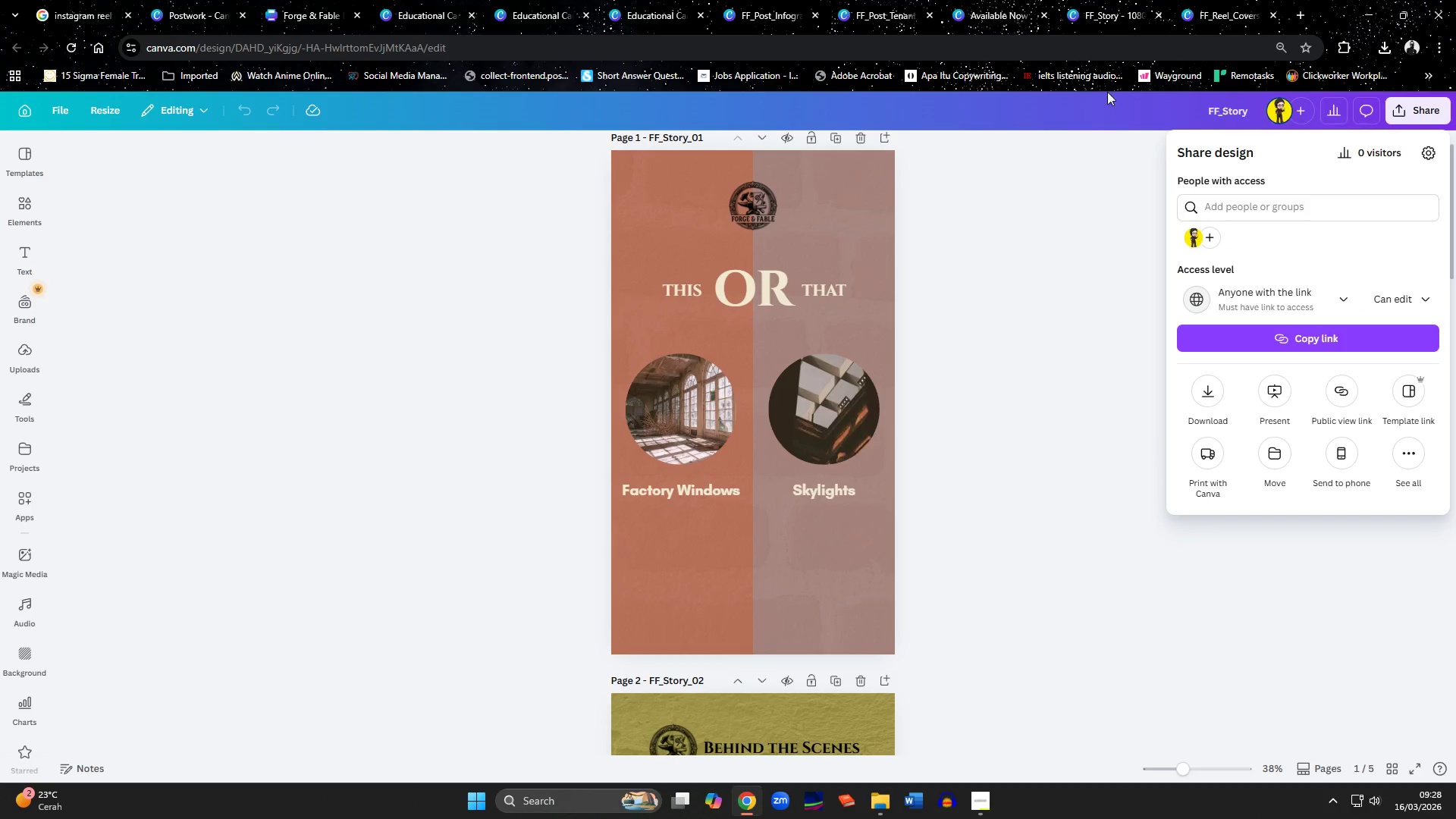 
left_click([1006, 10])
 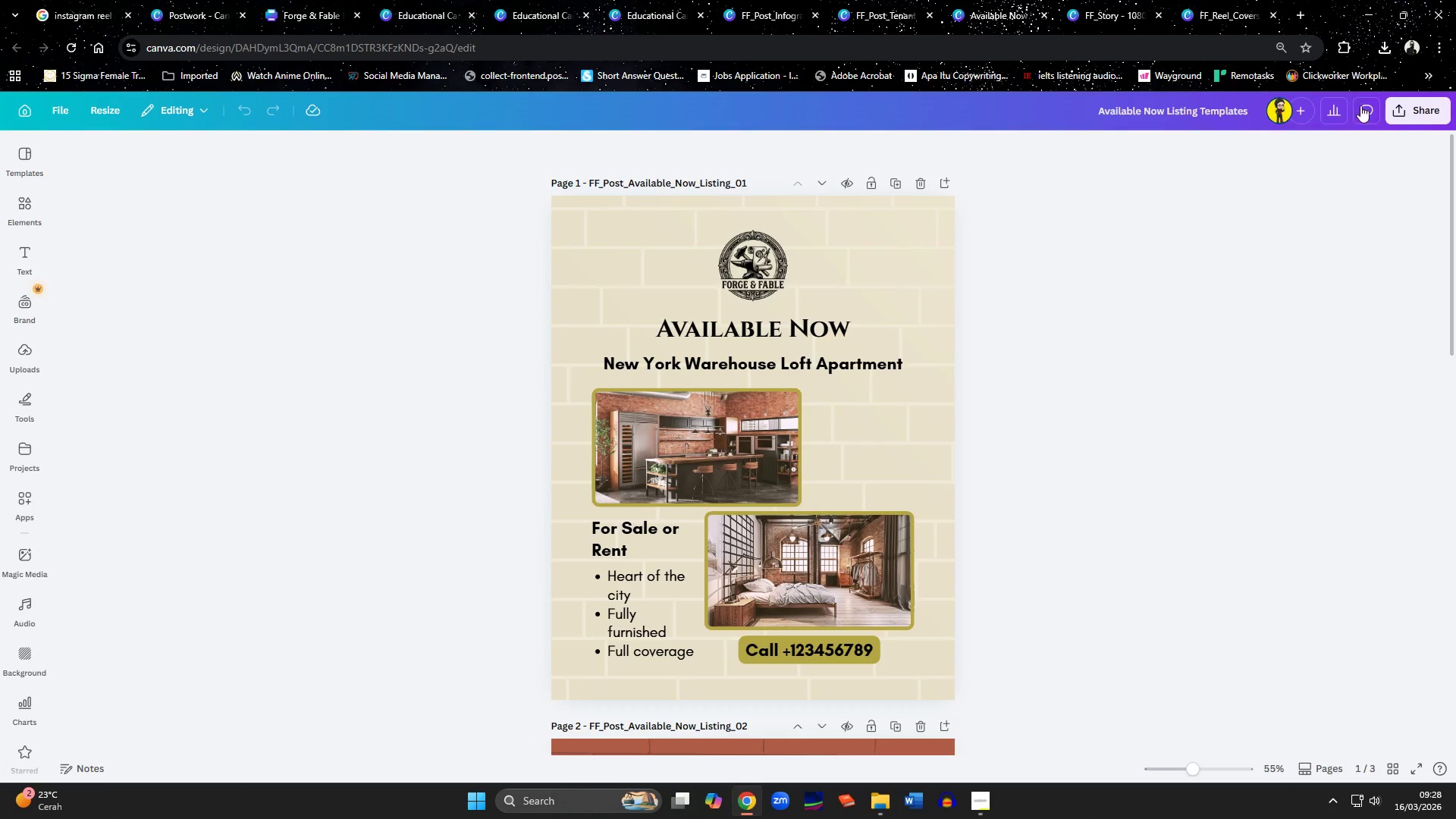 
left_click([1414, 110])
 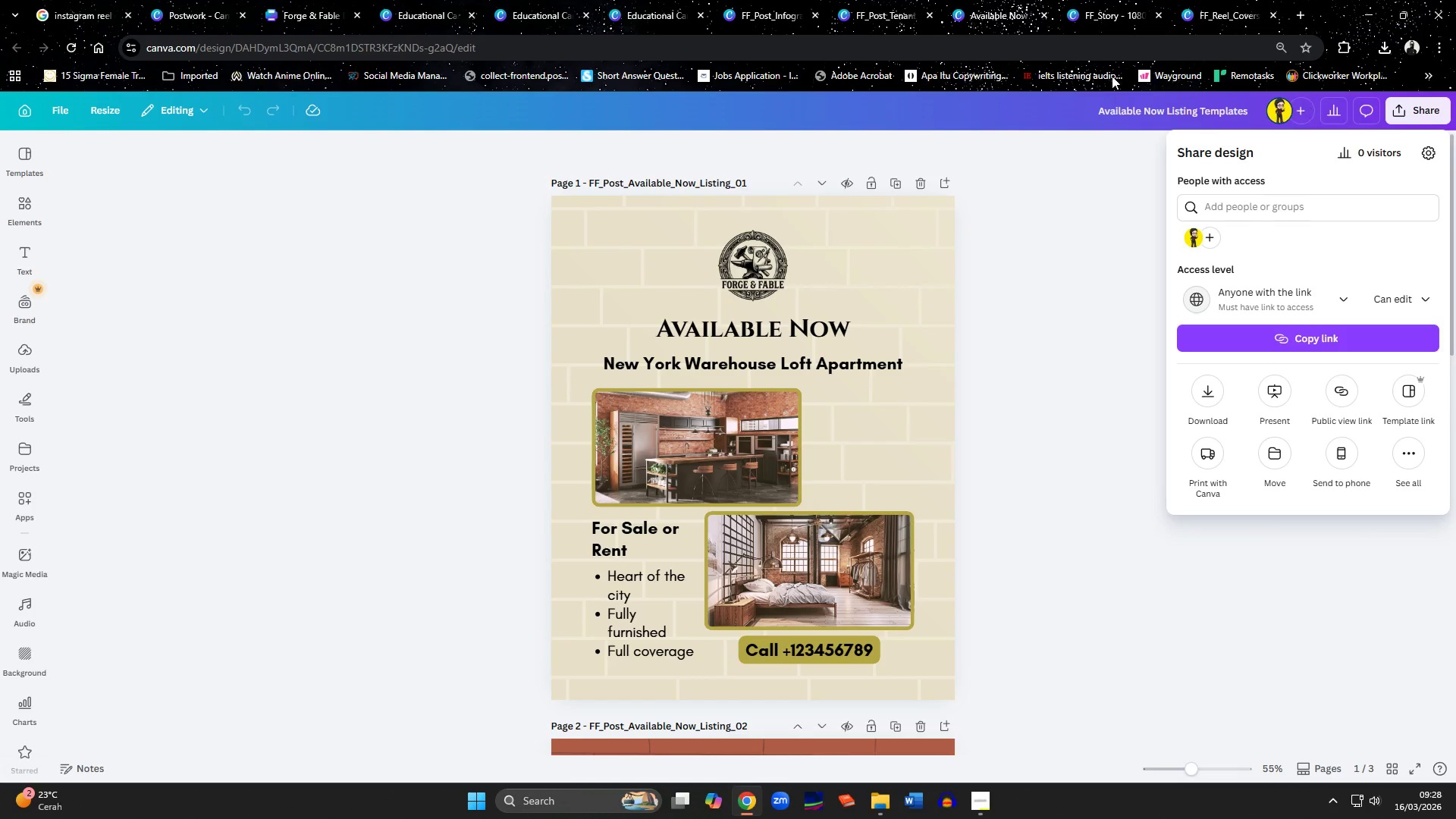 
left_click([892, 13])
 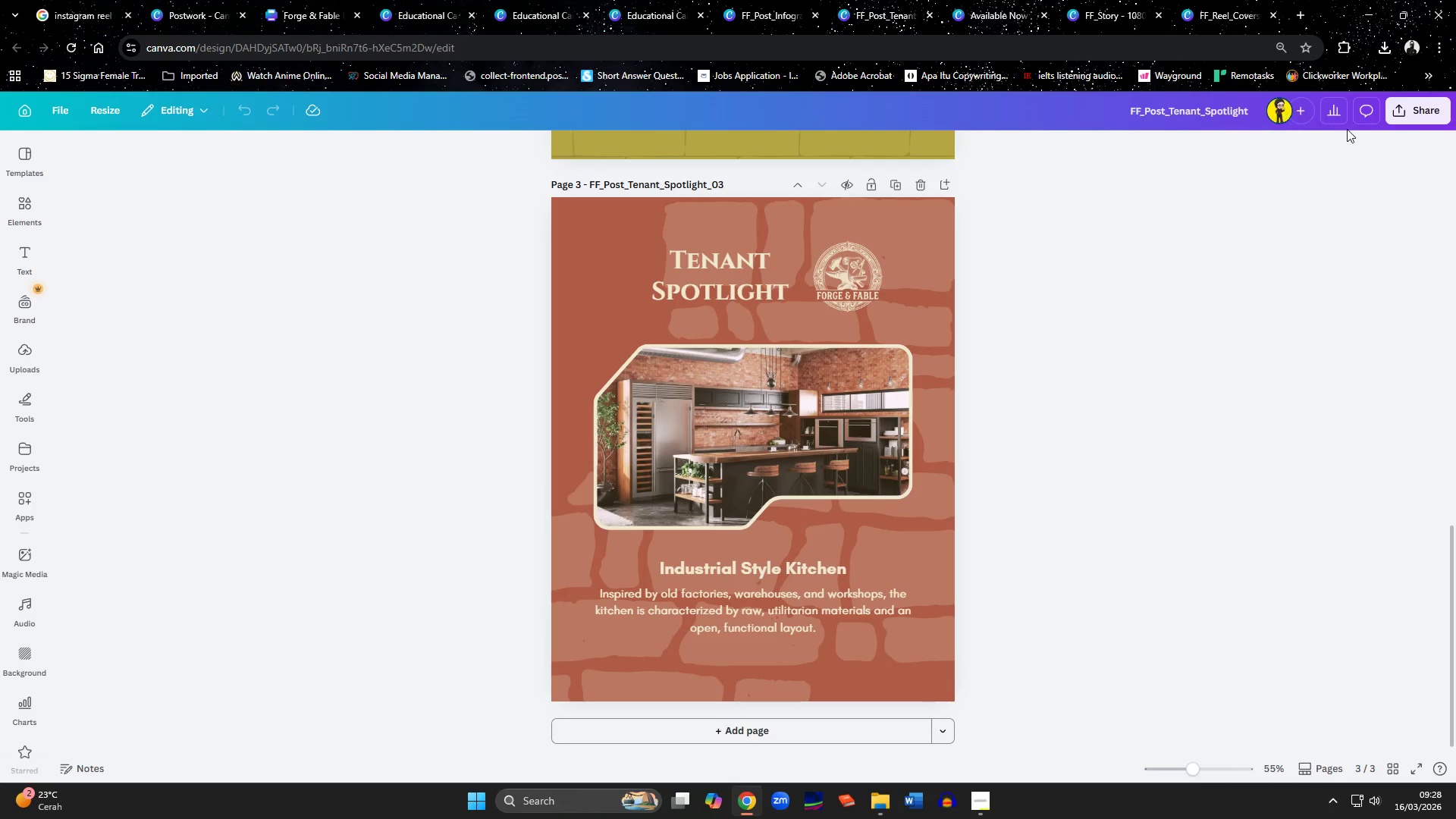 
left_click([1398, 108])
 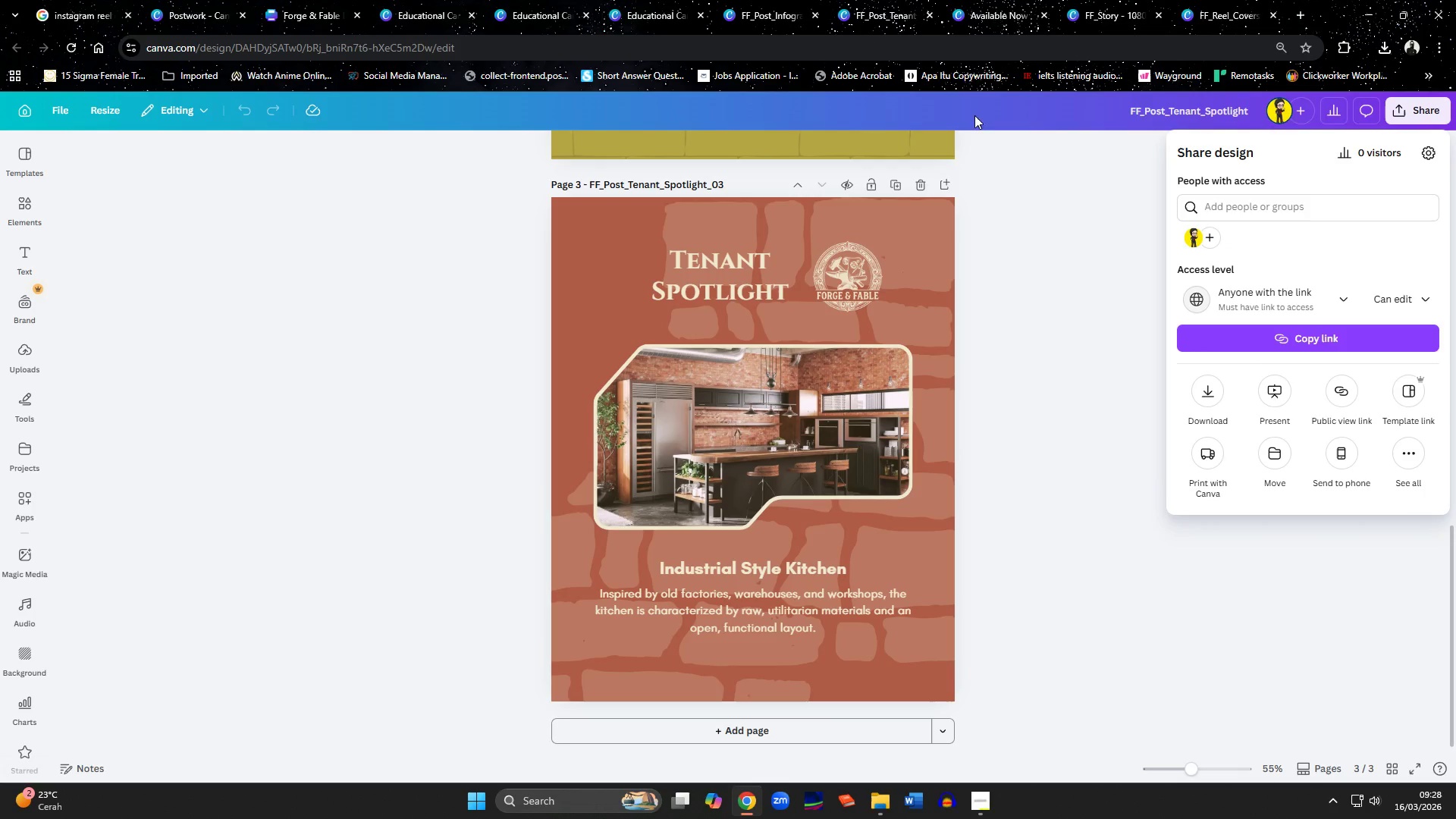 
left_click([780, 12])
 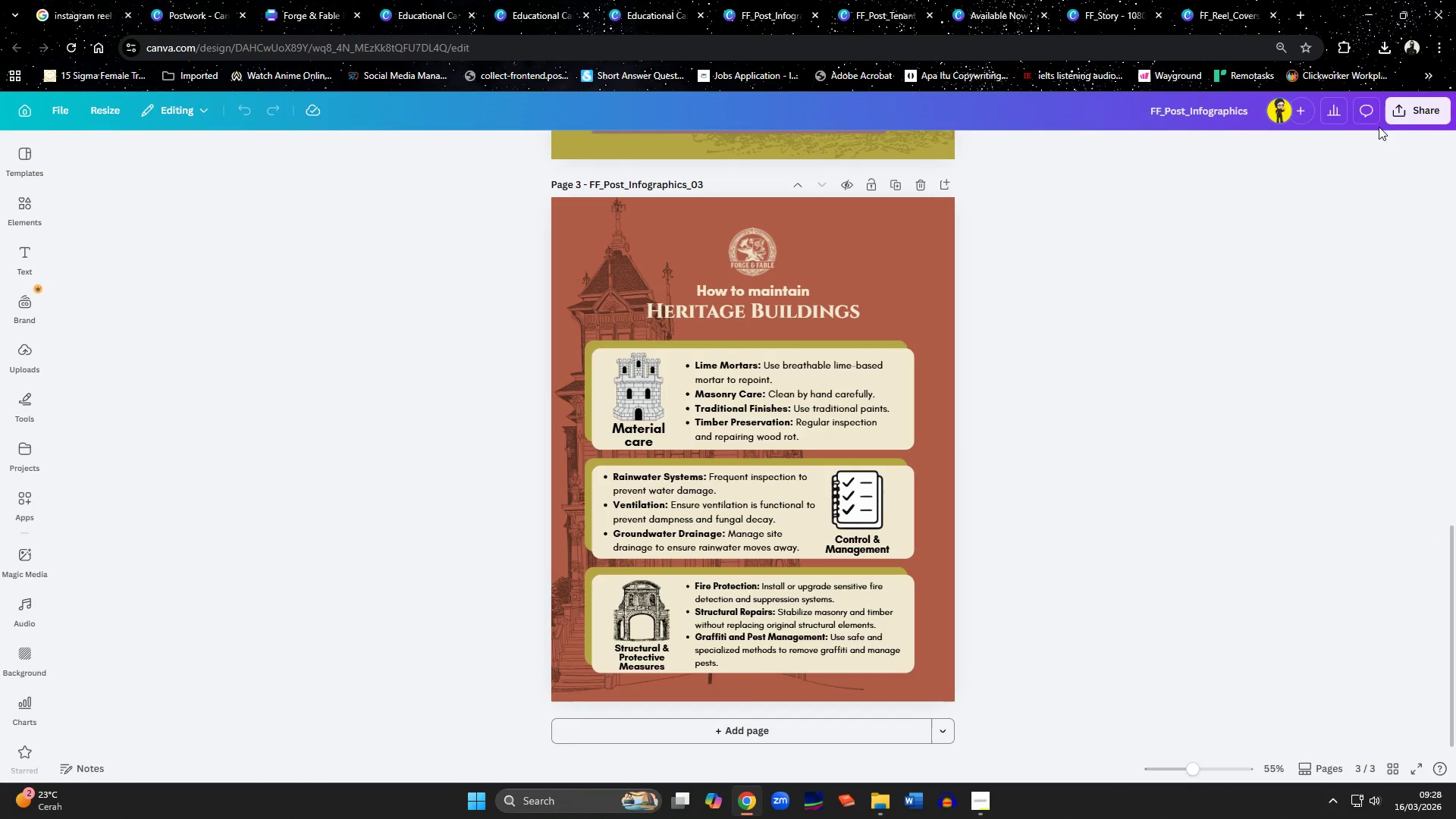 
left_click([1403, 115])
 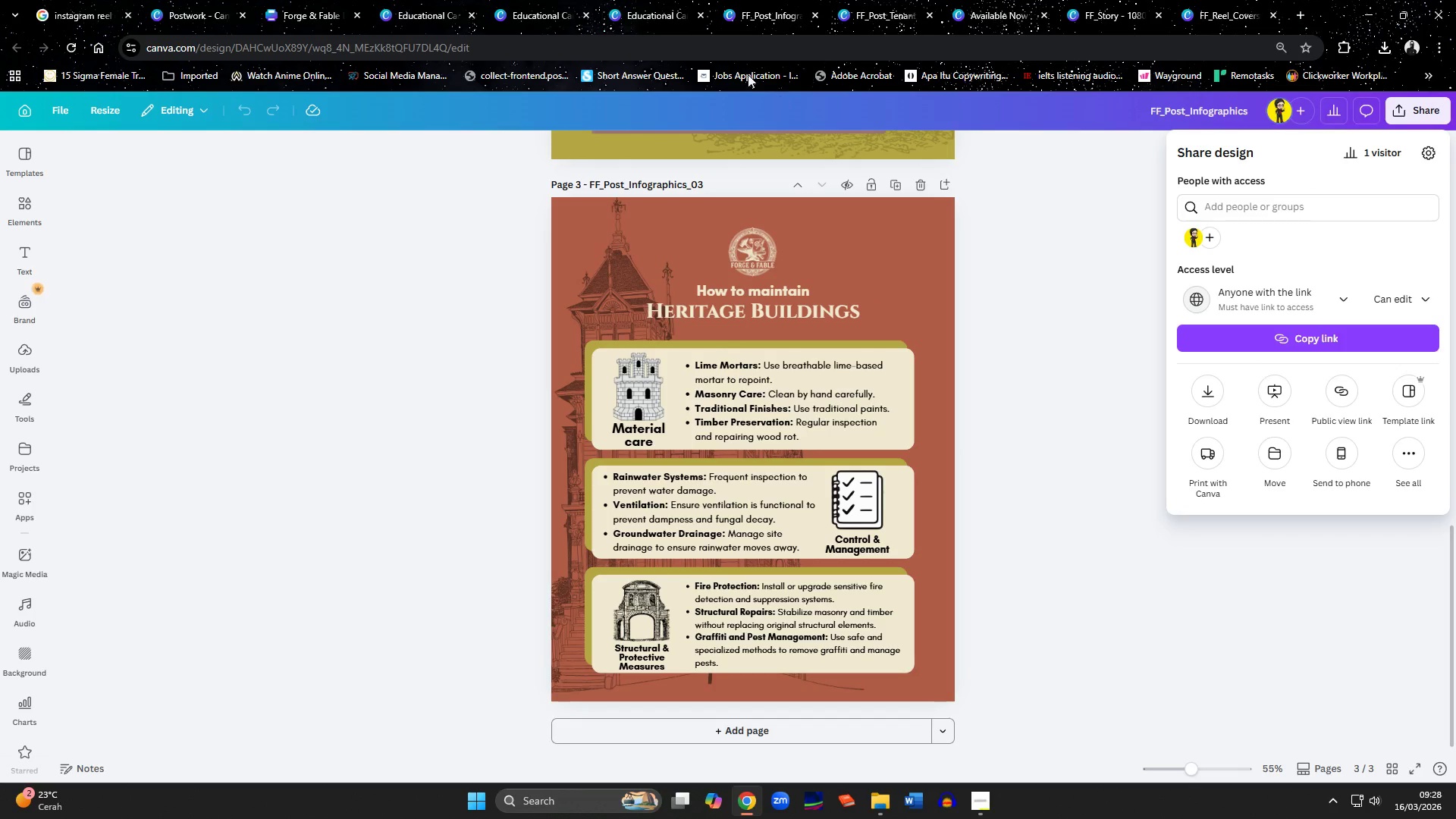 
left_click([679, 14])
 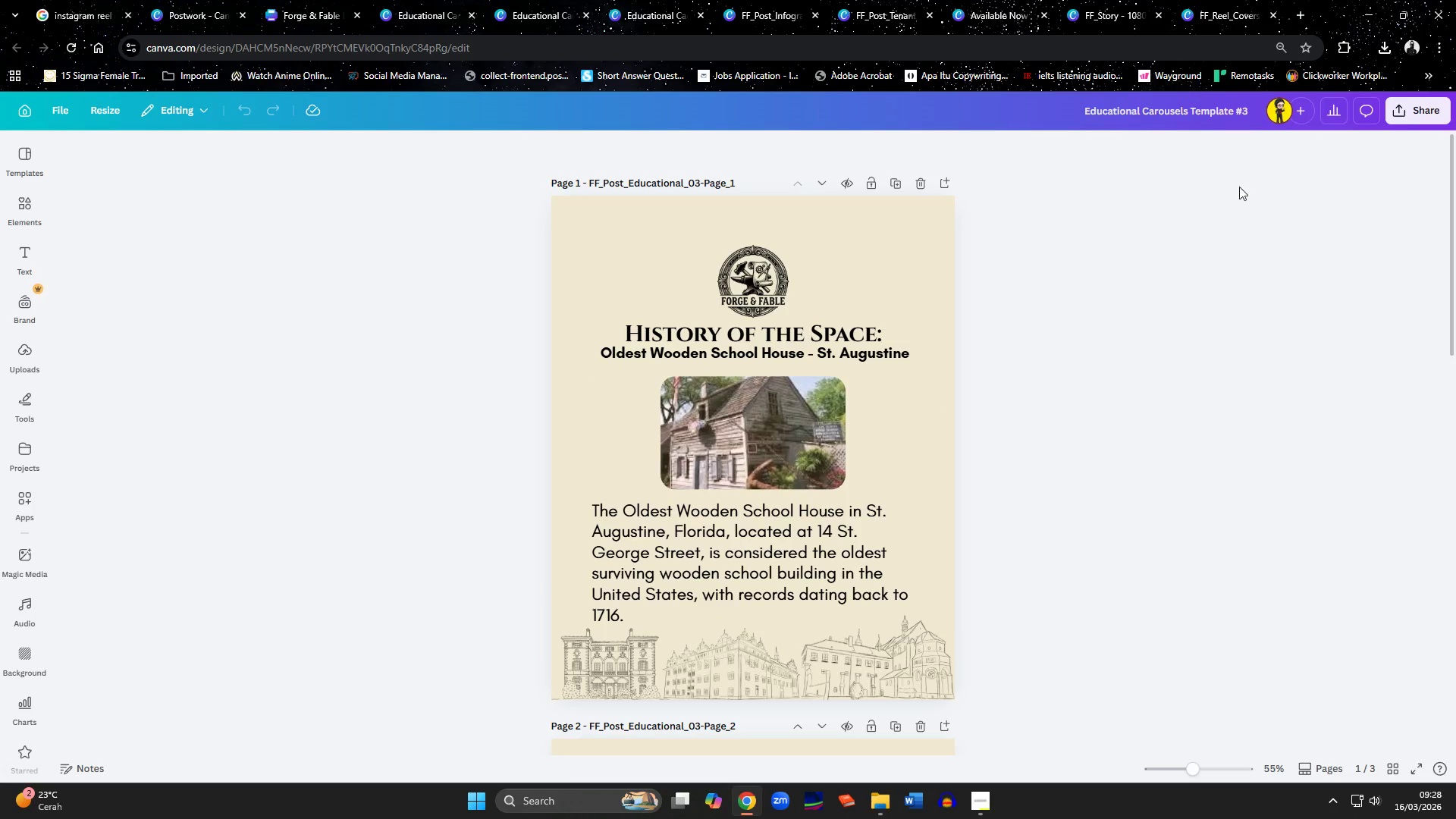 
left_click([1391, 117])
 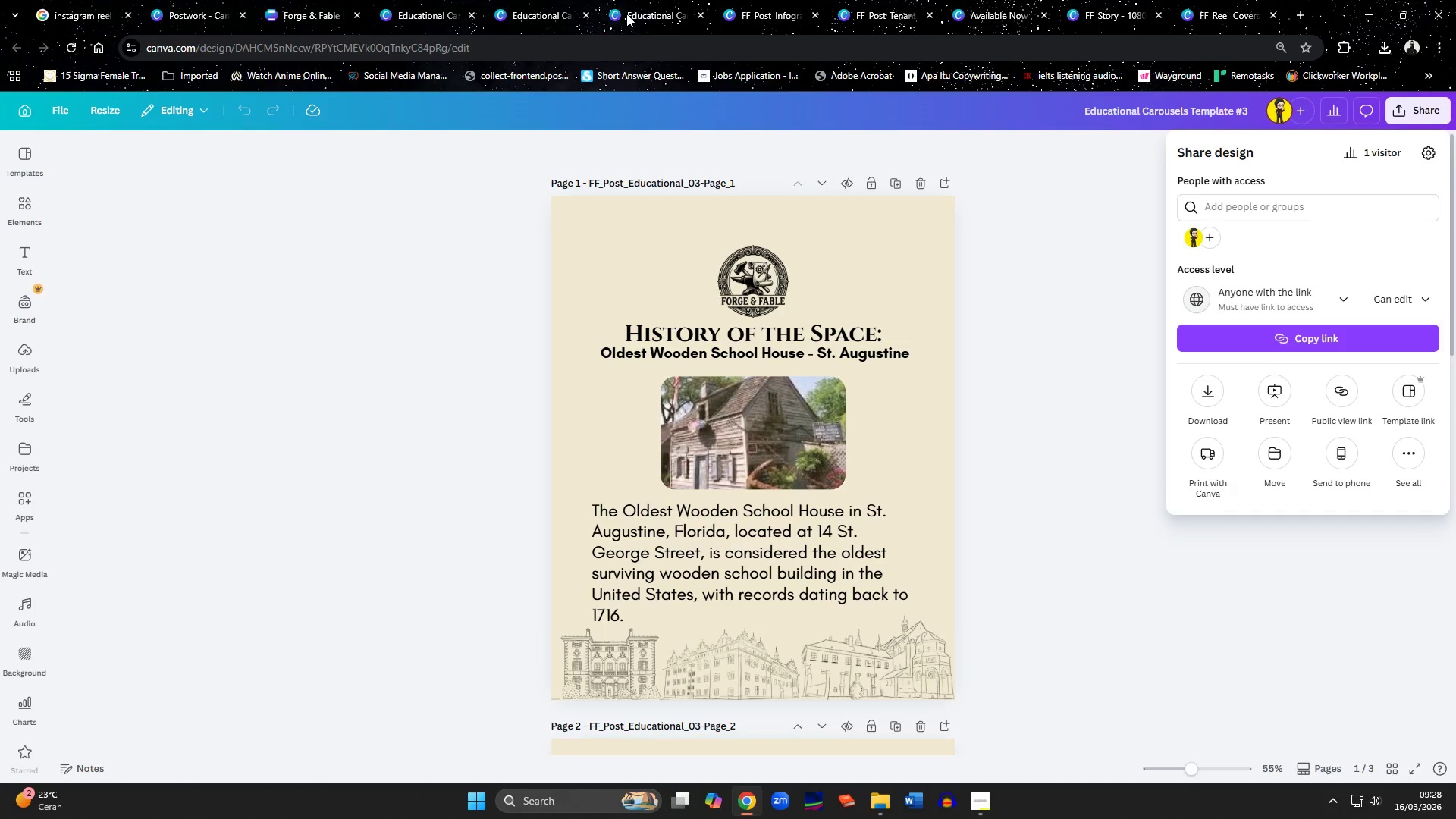 
left_click([626, 14])
 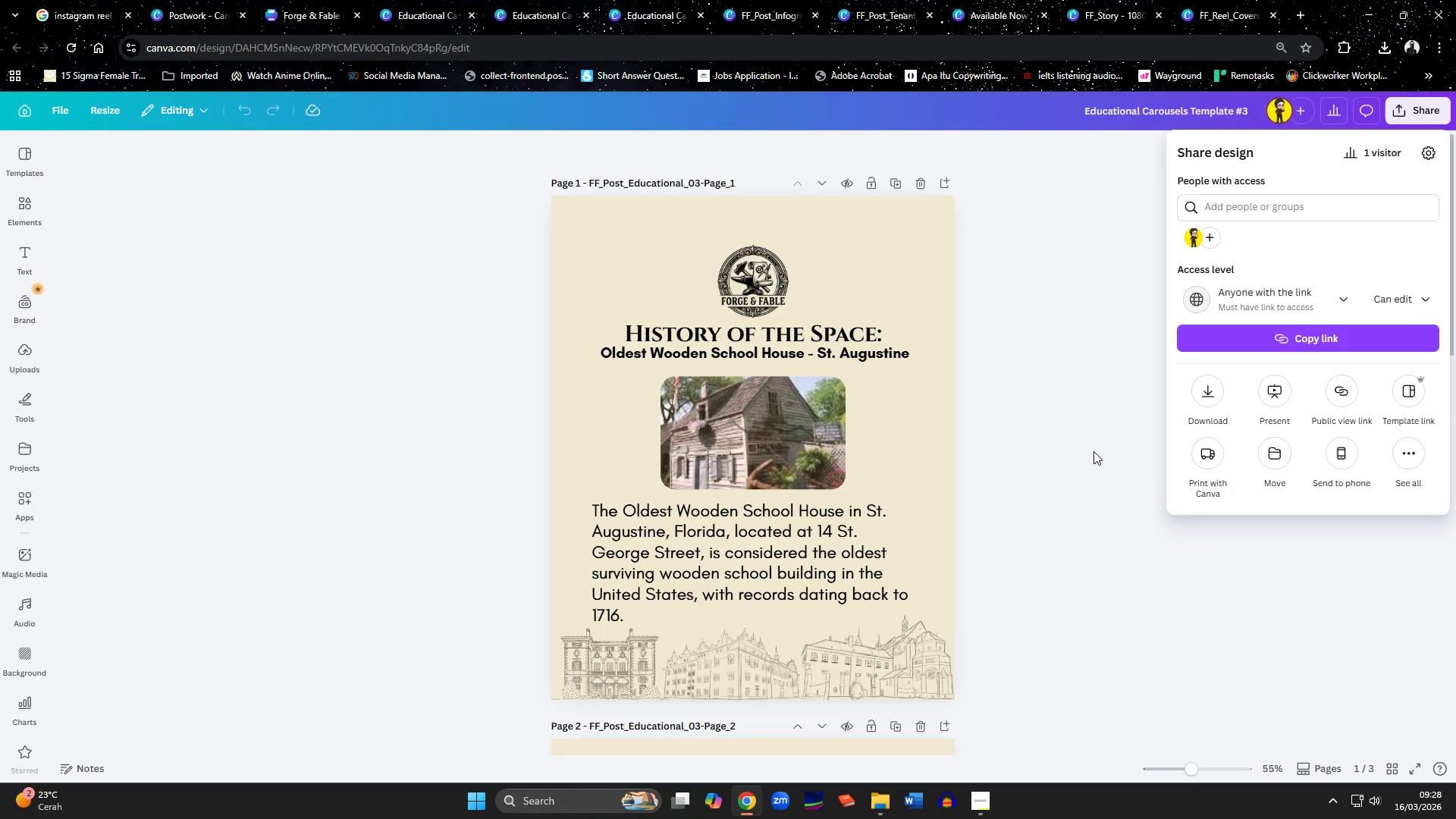 
left_click([1094, 451])
 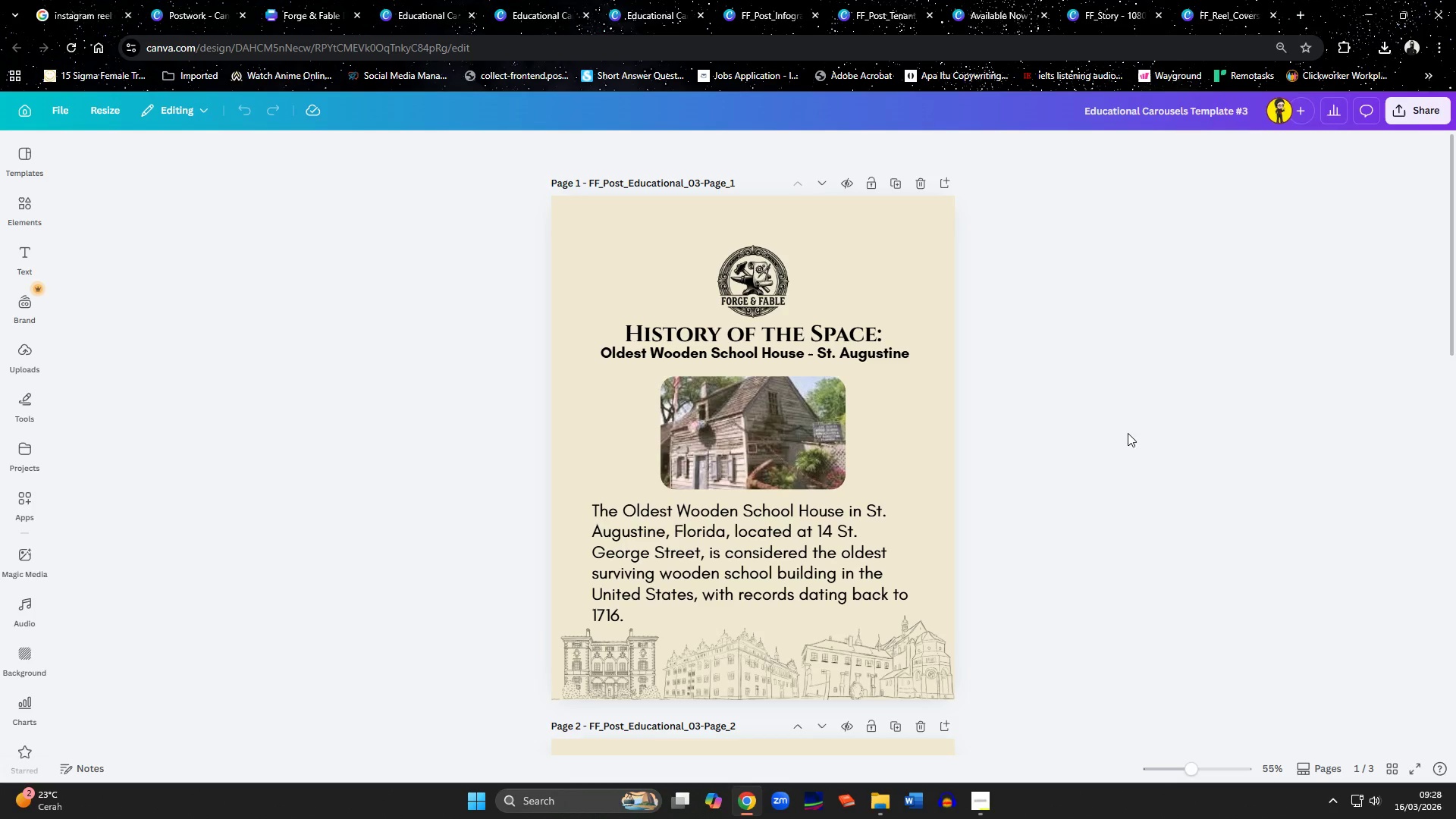 
left_click([523, 0])
 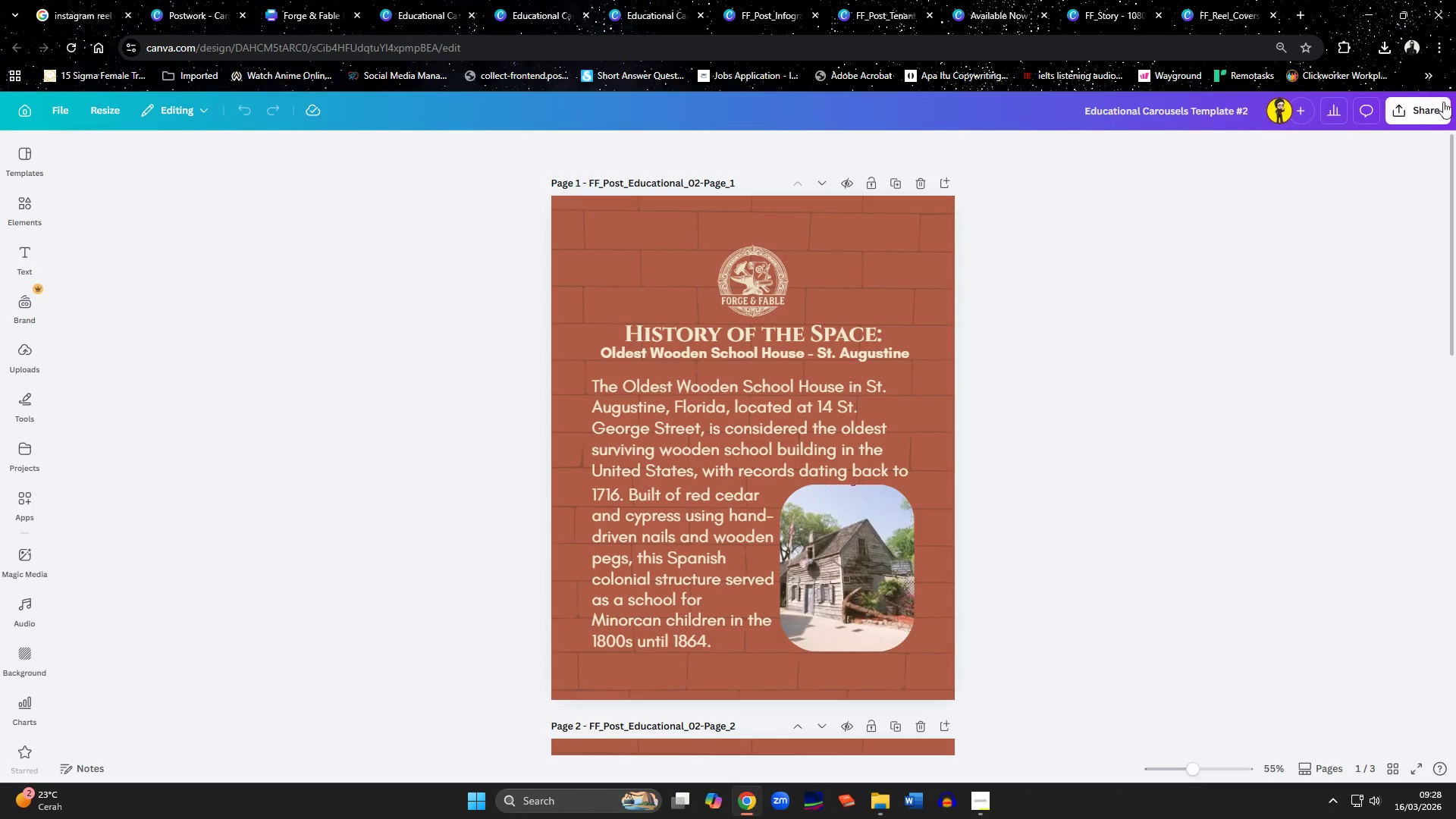 
left_click([1430, 109])
 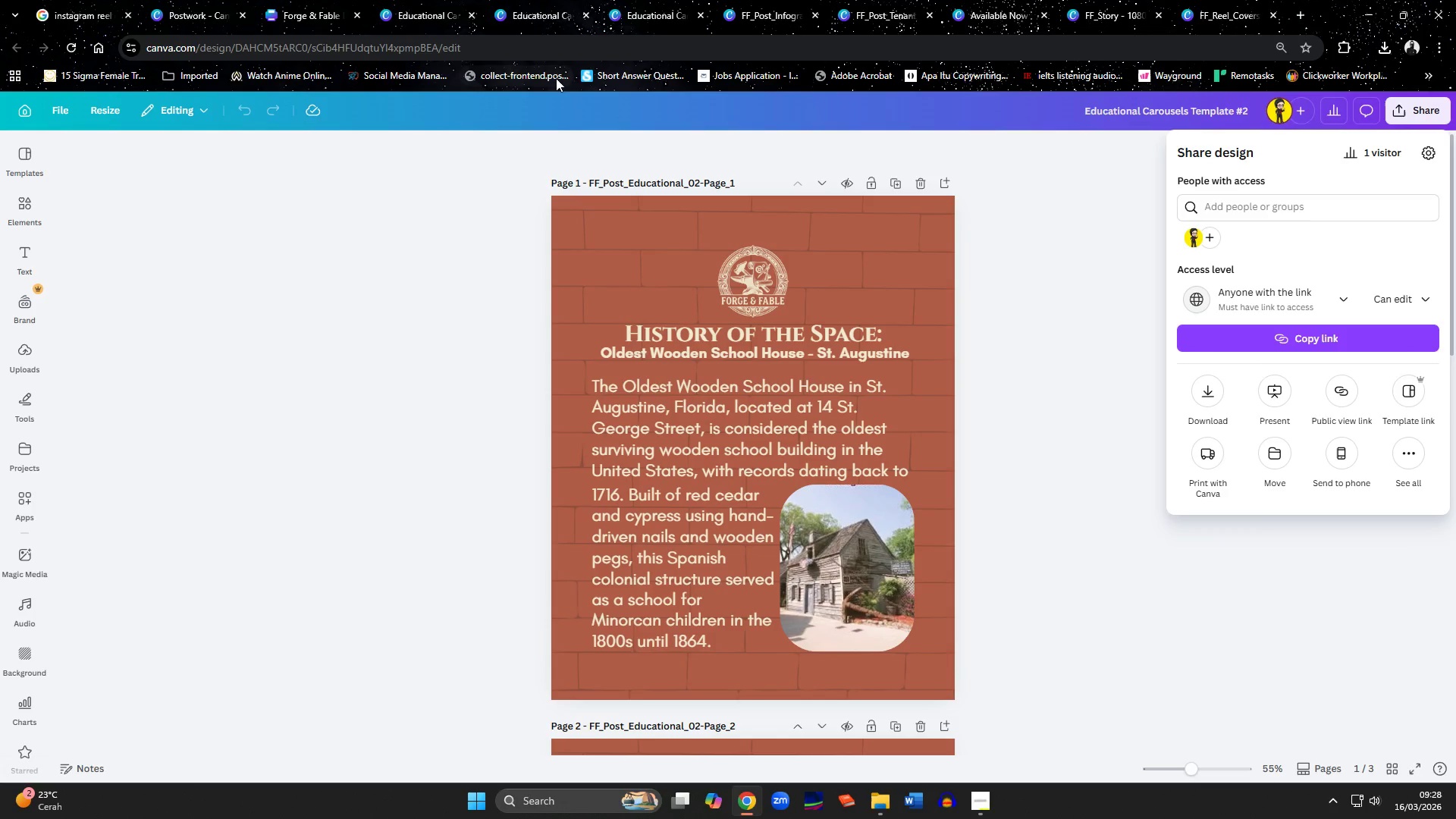 
left_click([427, 17])
 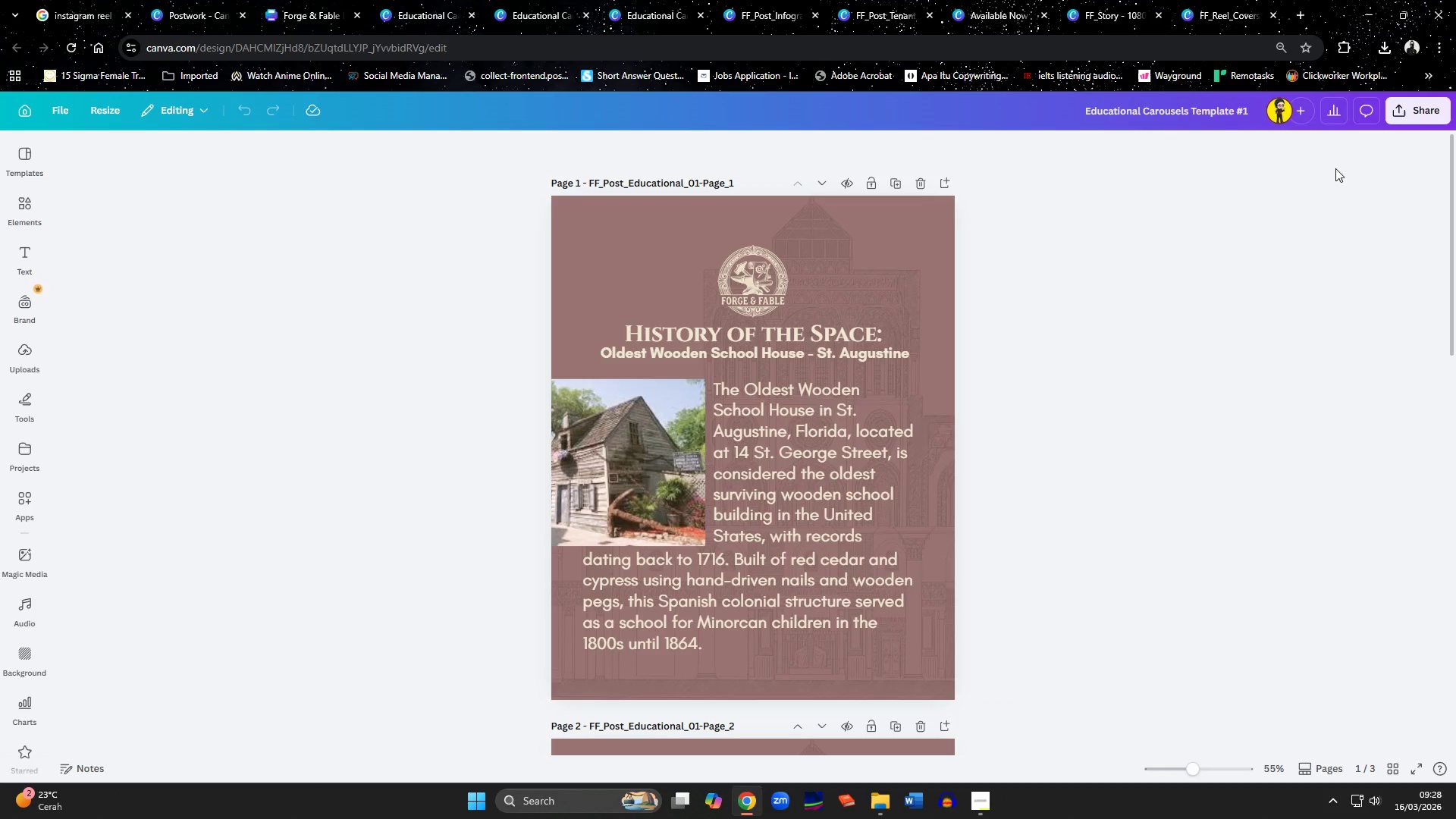 
left_click([1424, 111])
 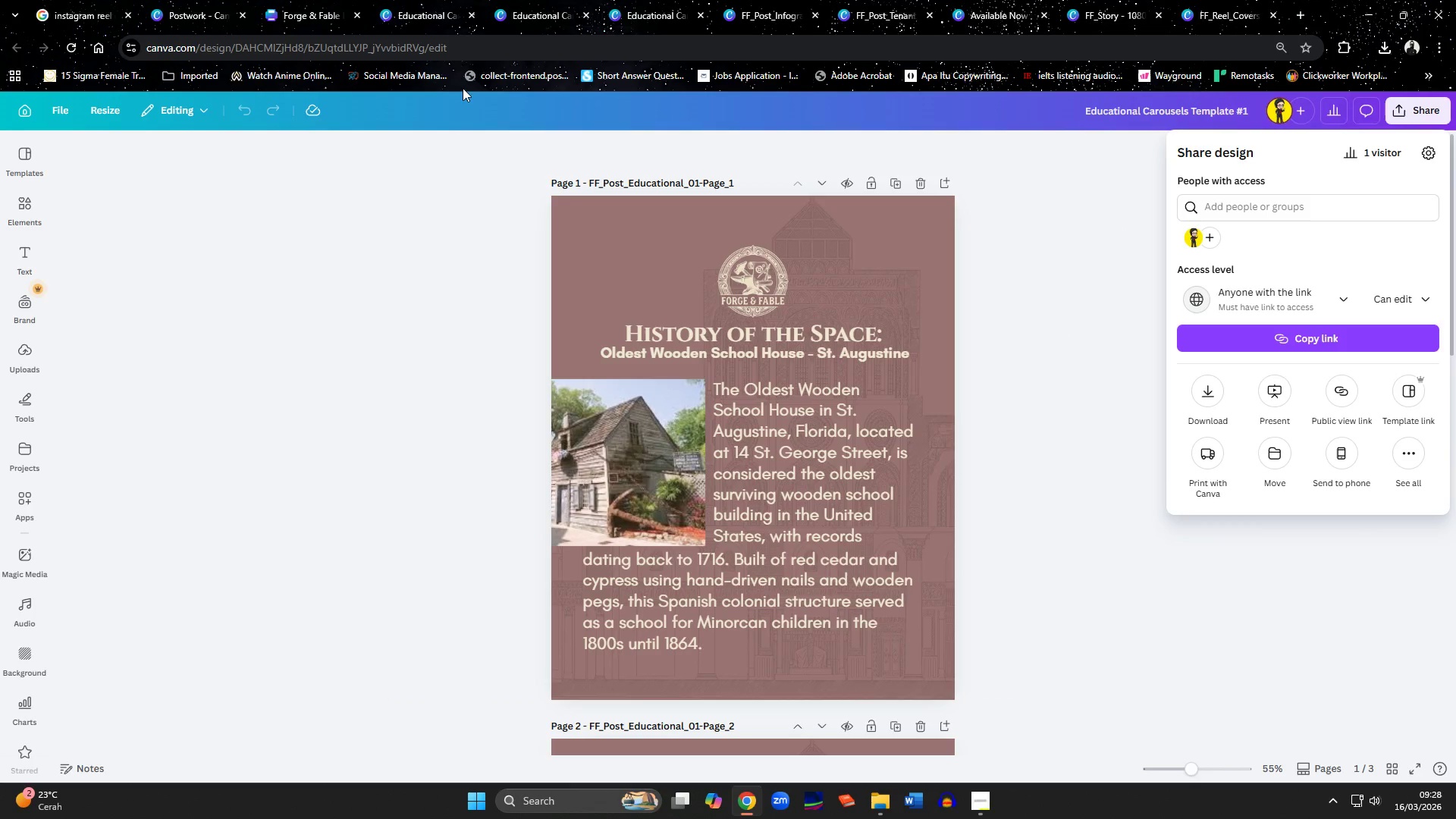 
double_click([290, 11])
 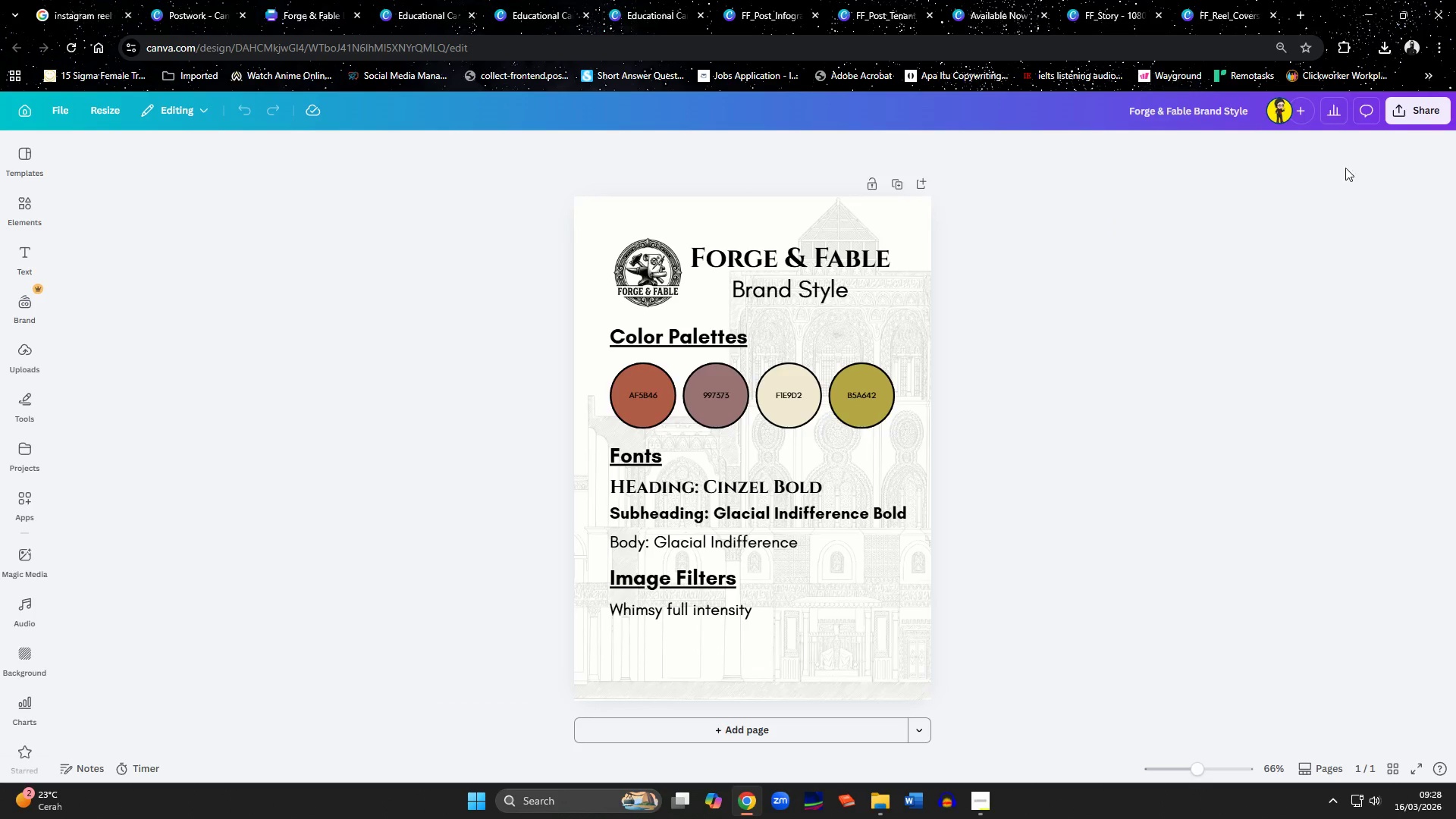 
left_click([1415, 113])
 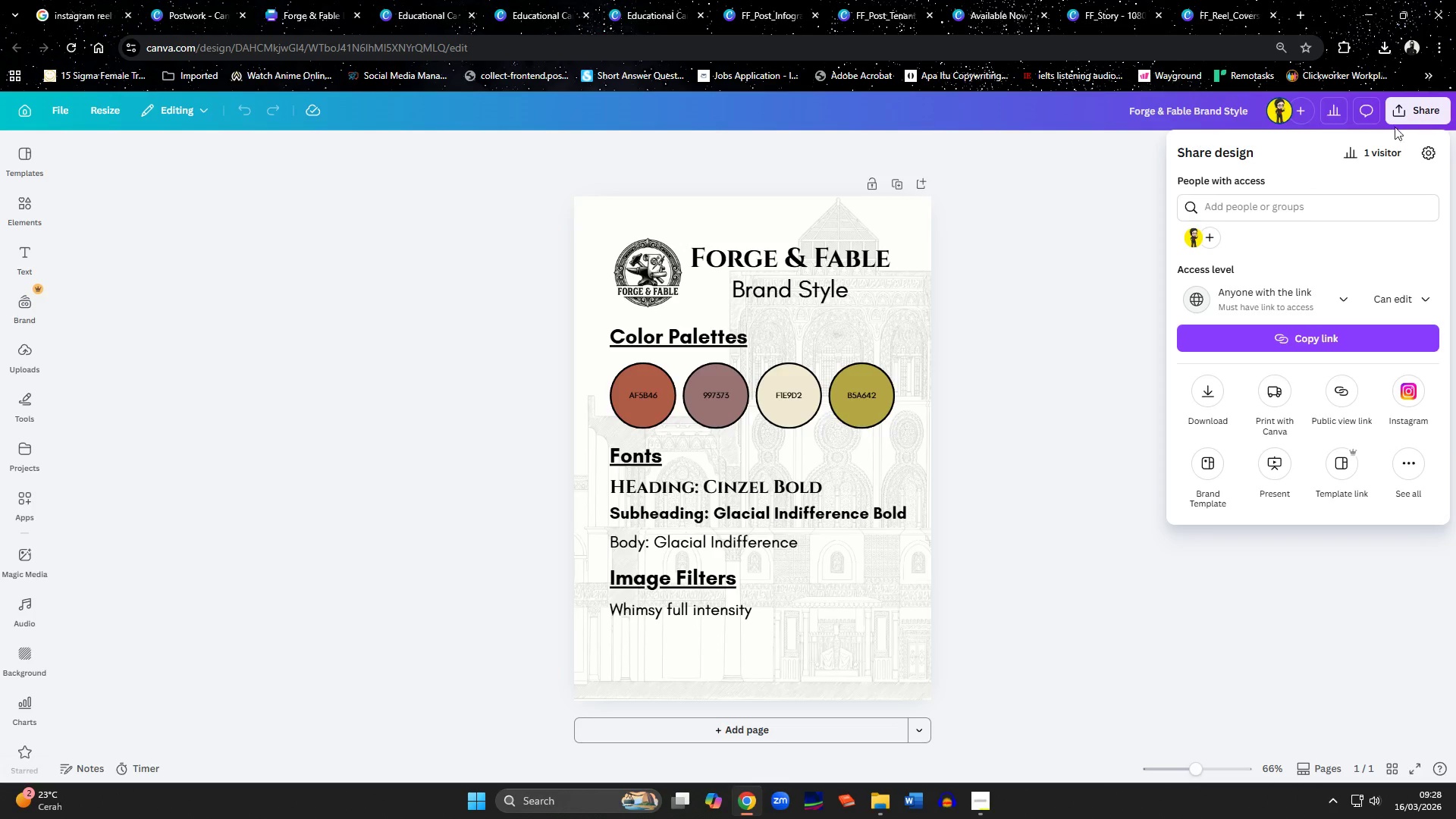 
left_click([1075, 287])
 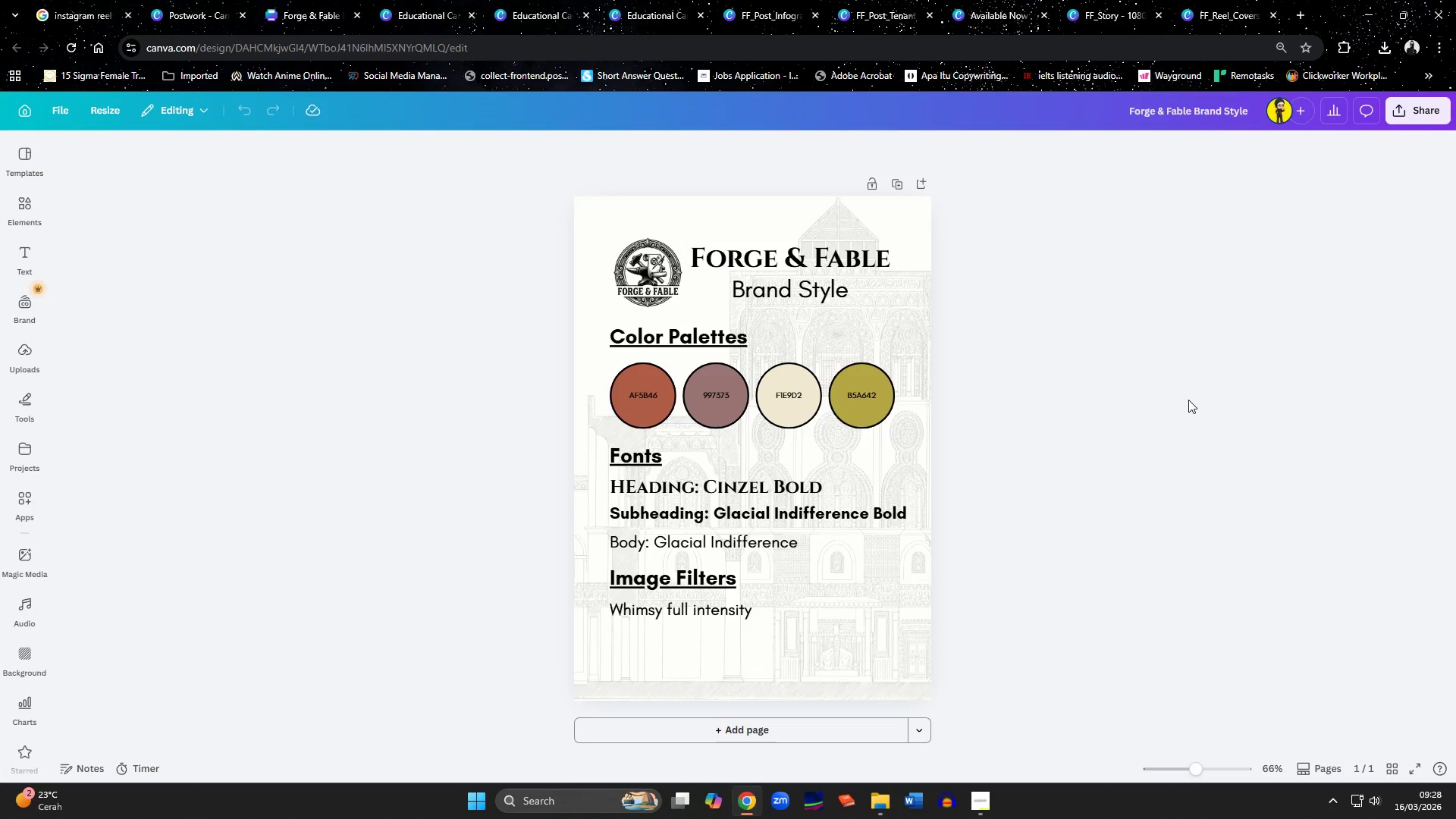 
left_click([985, 801])